 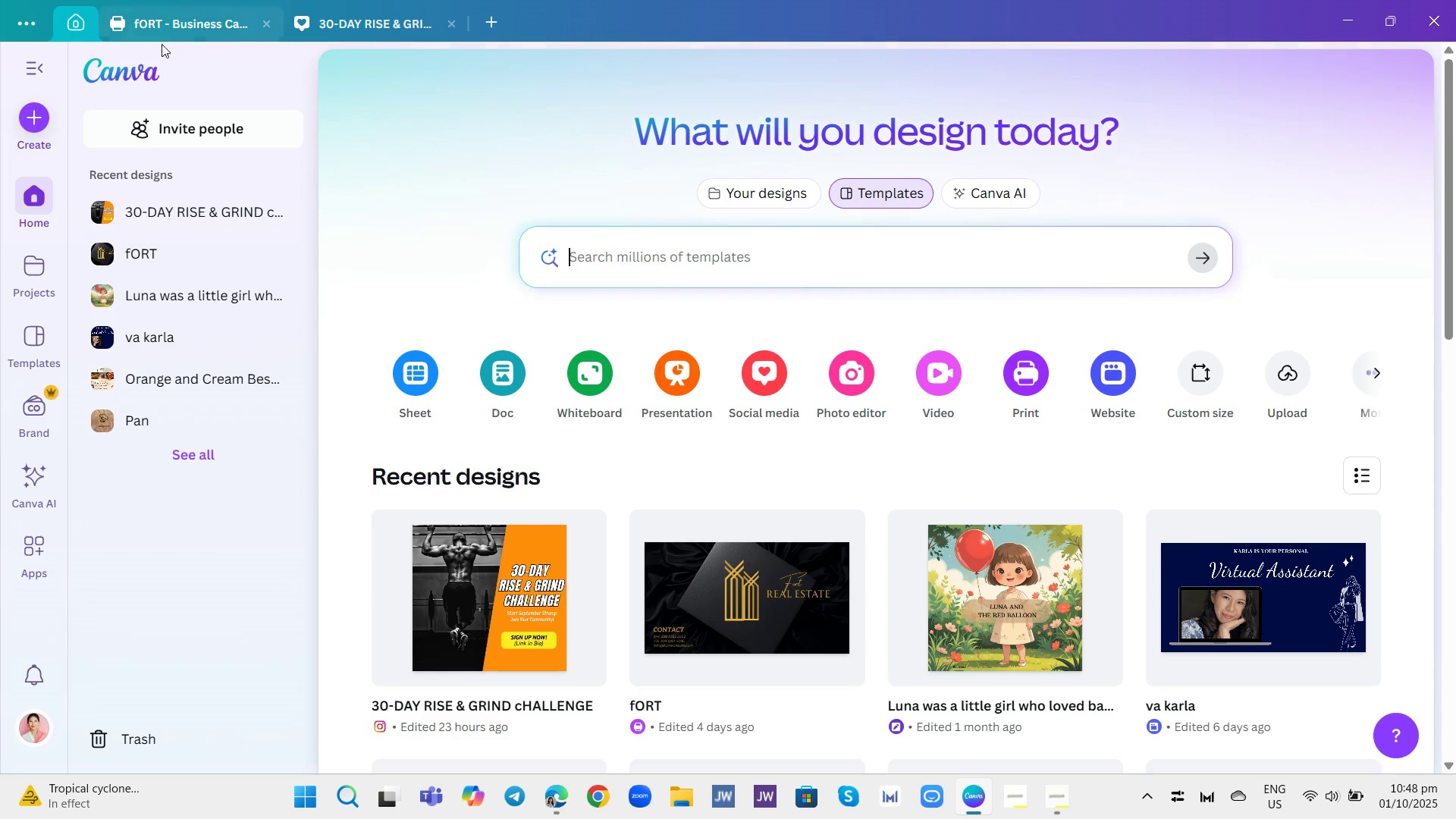 
left_click([879, 193])
 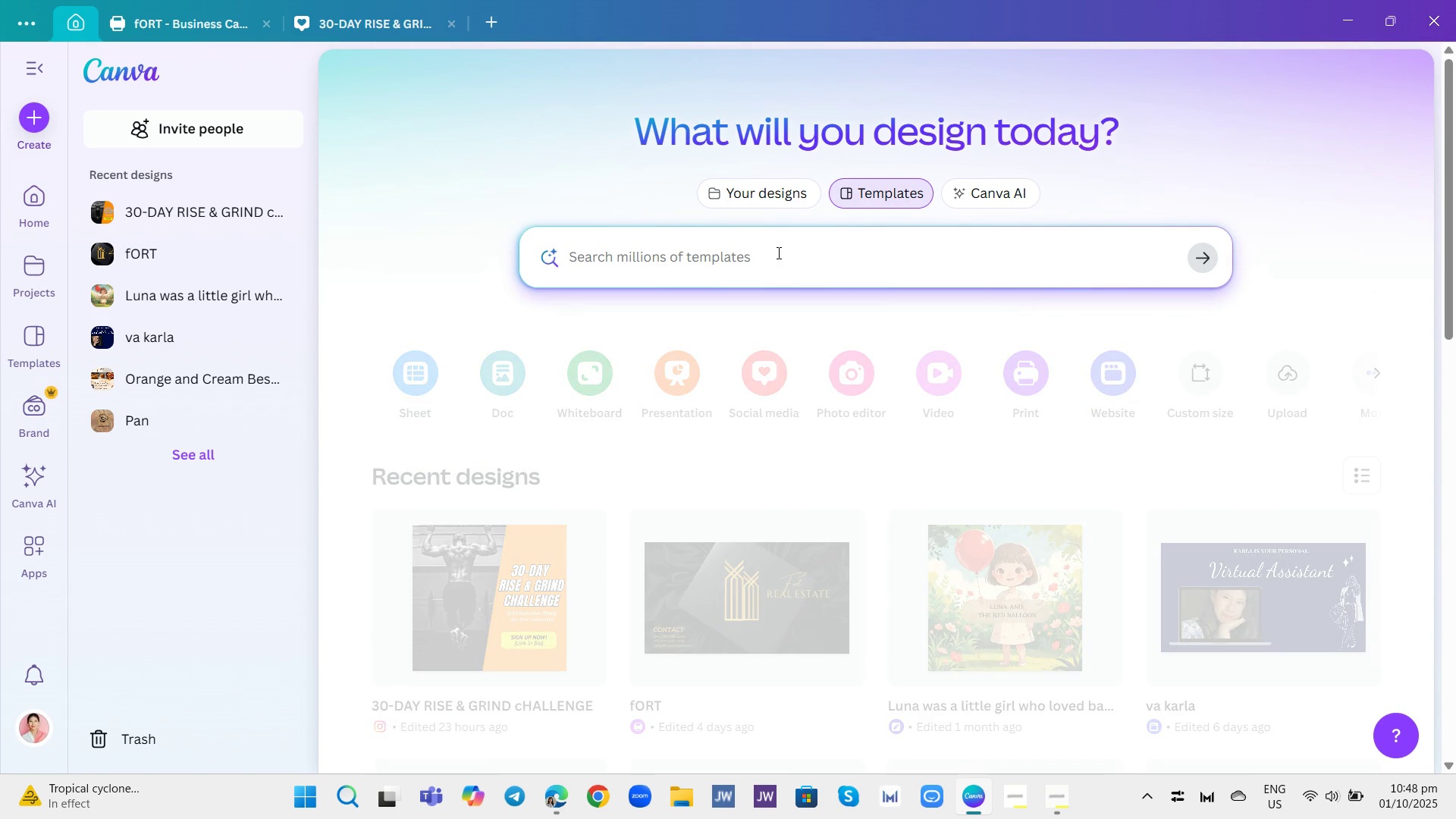 
left_click([777, 253])
 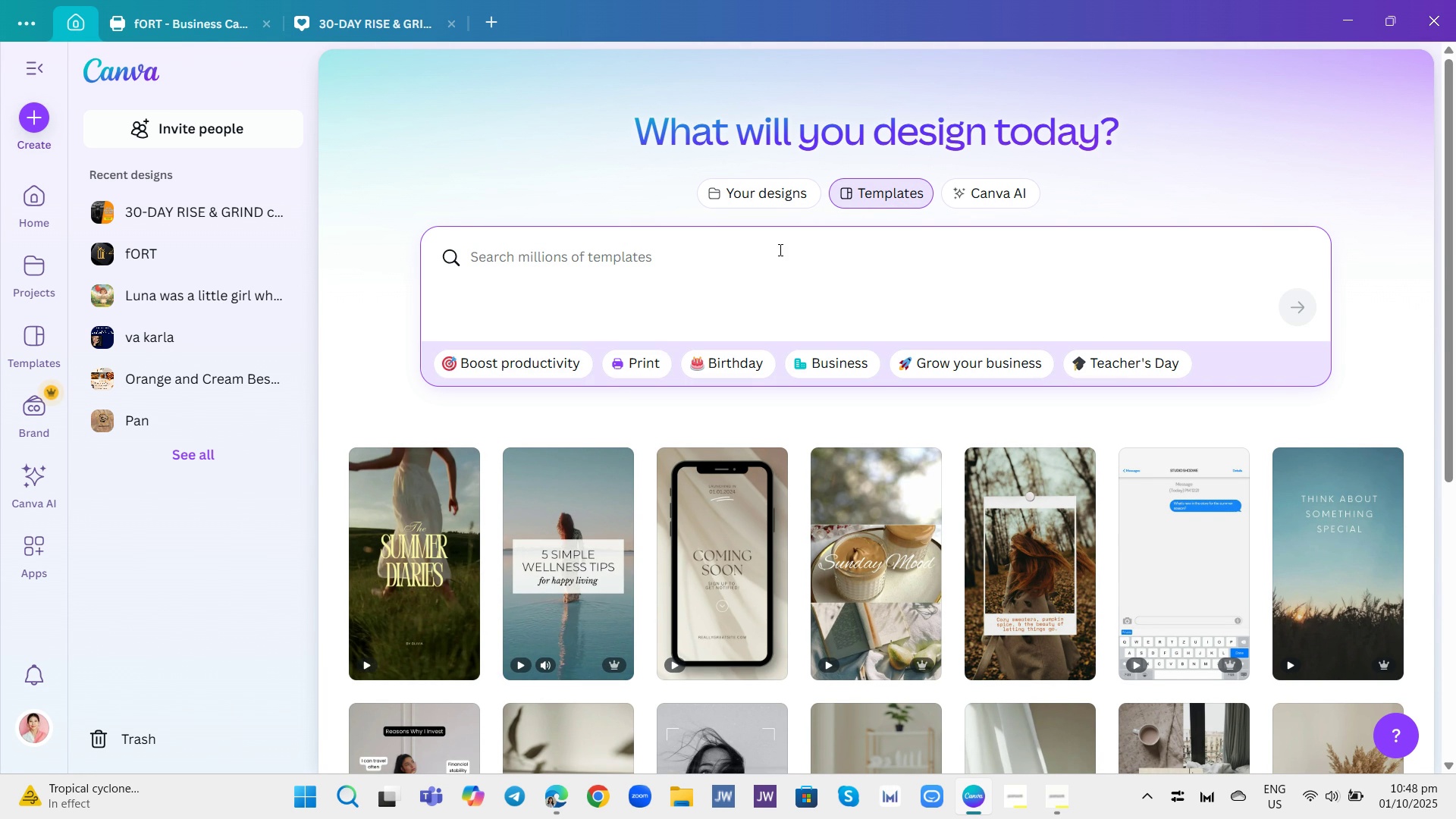 
wait(5.87)
 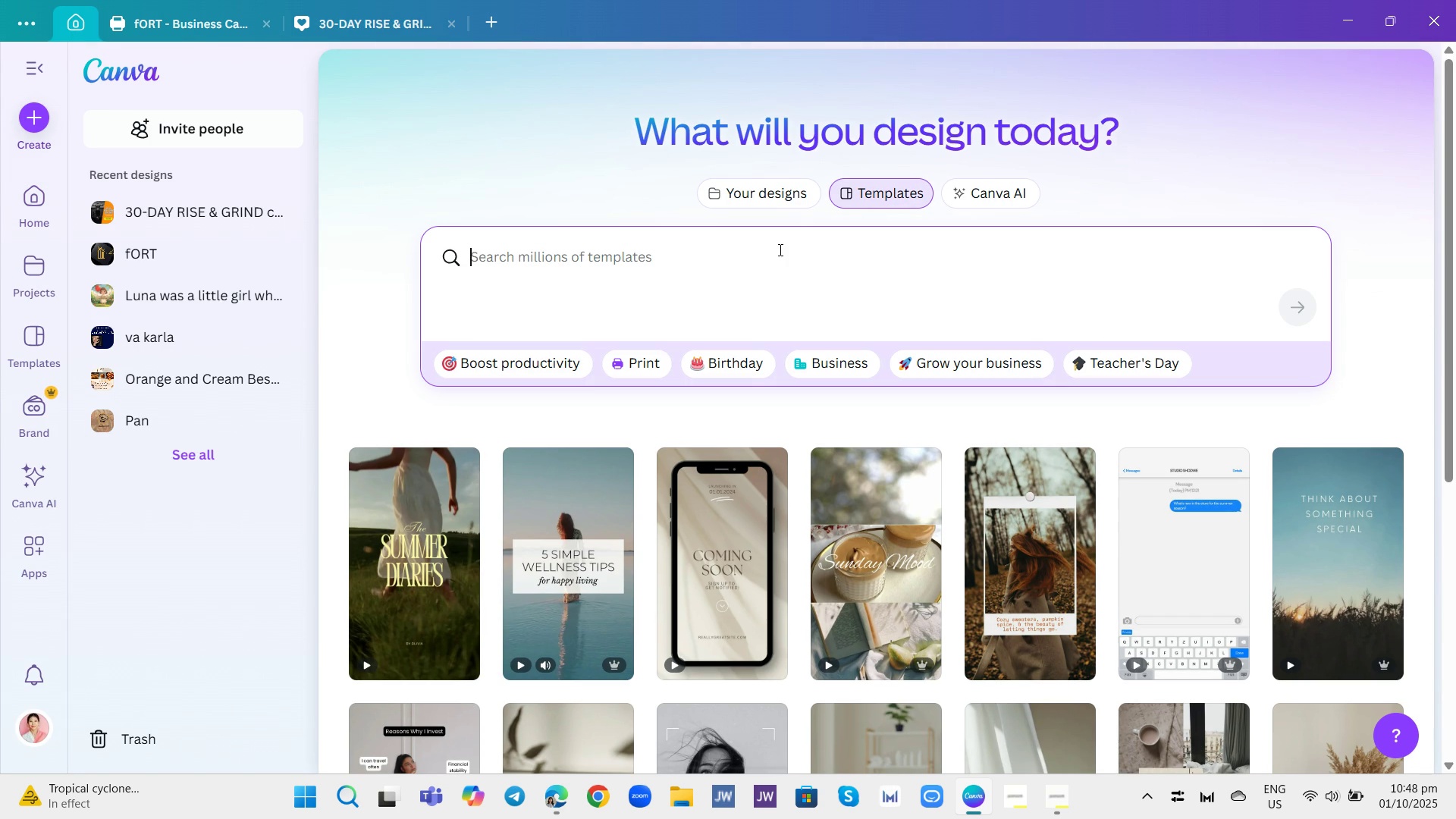 
type(y Udn)